 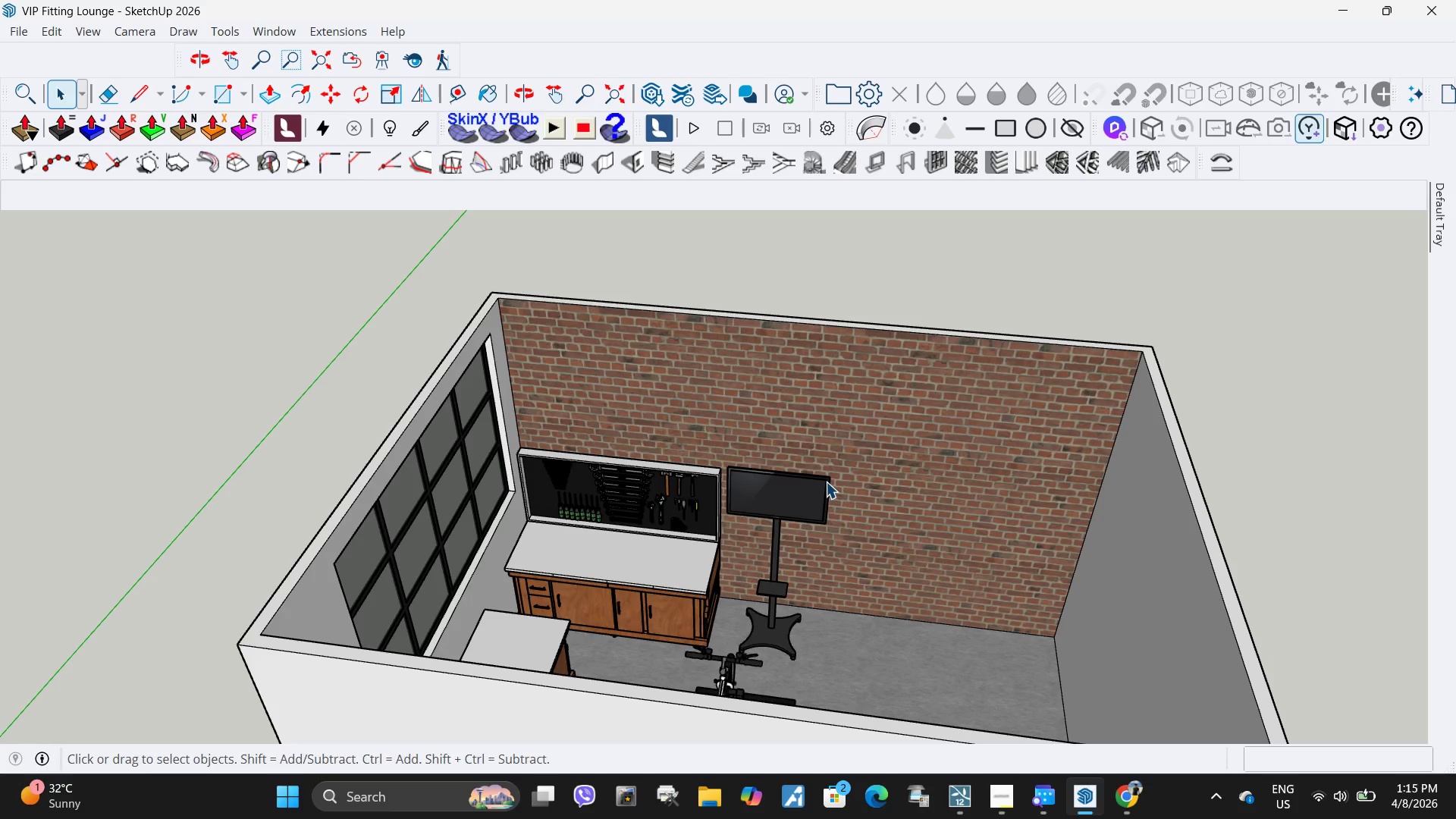 
scroll: coordinate [1171, 591], scroll_direction: down, amount: 18.0
 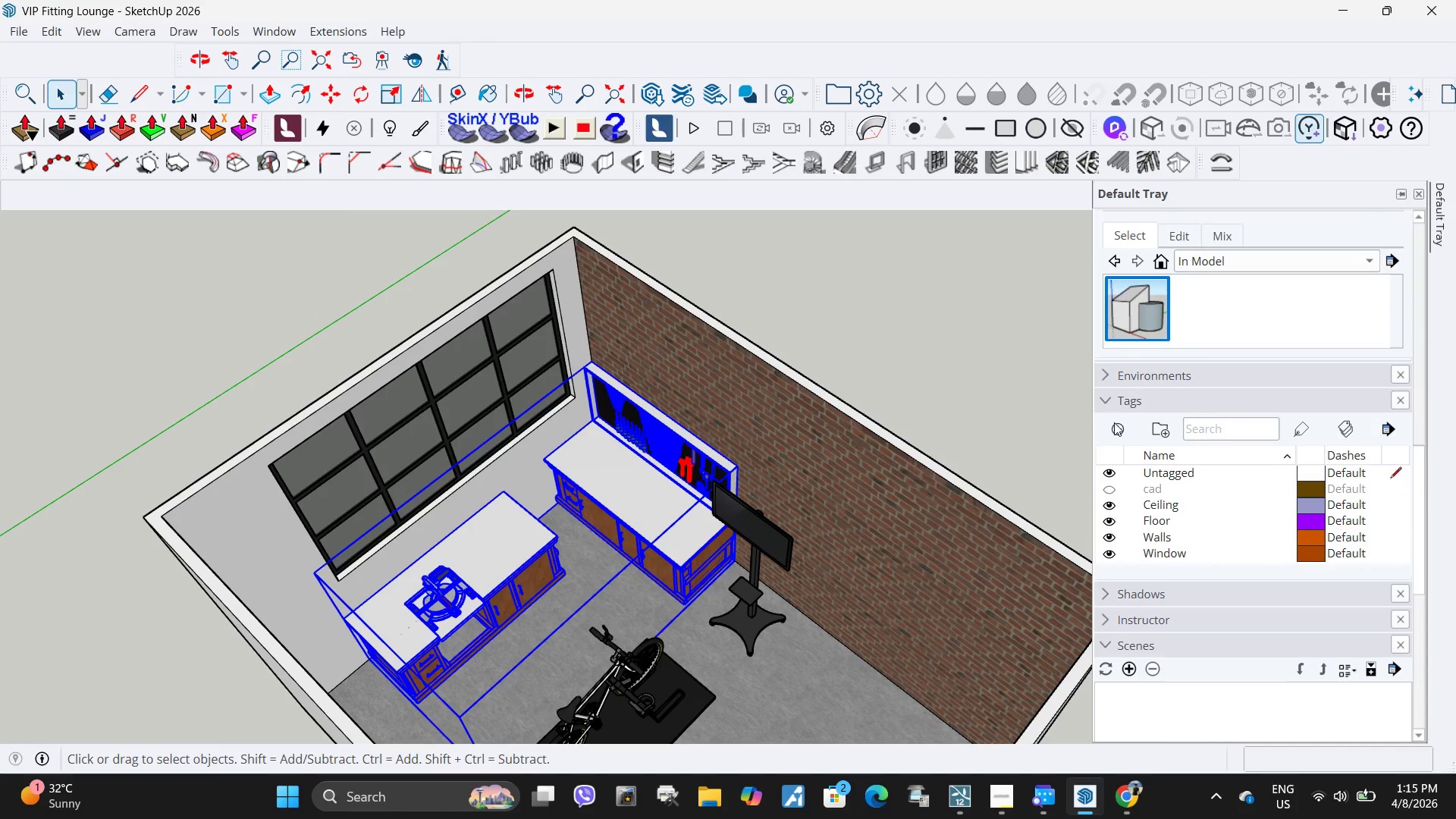 
left_click([1114, 422])
 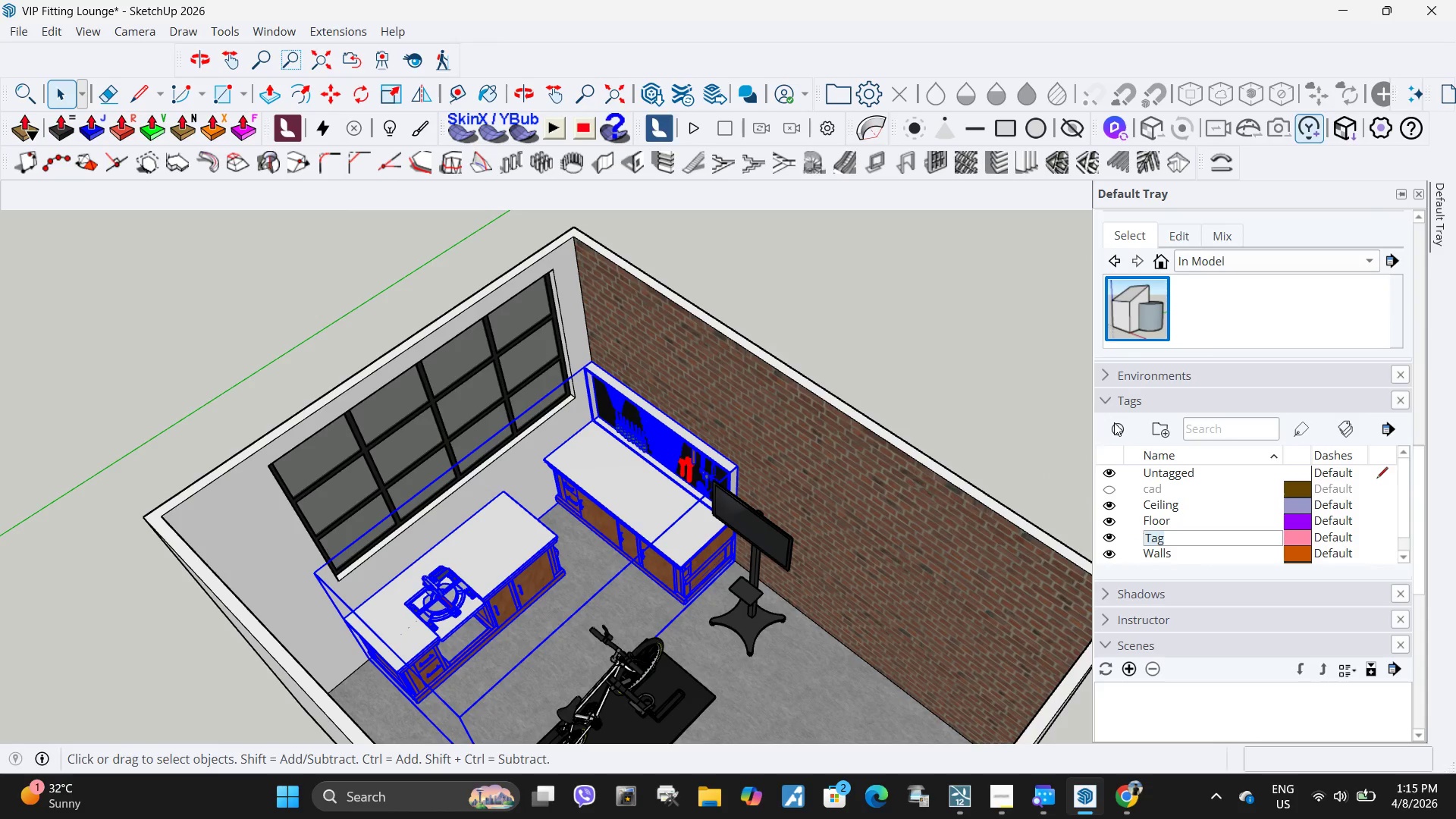 
type(Minimalist Workbench)
 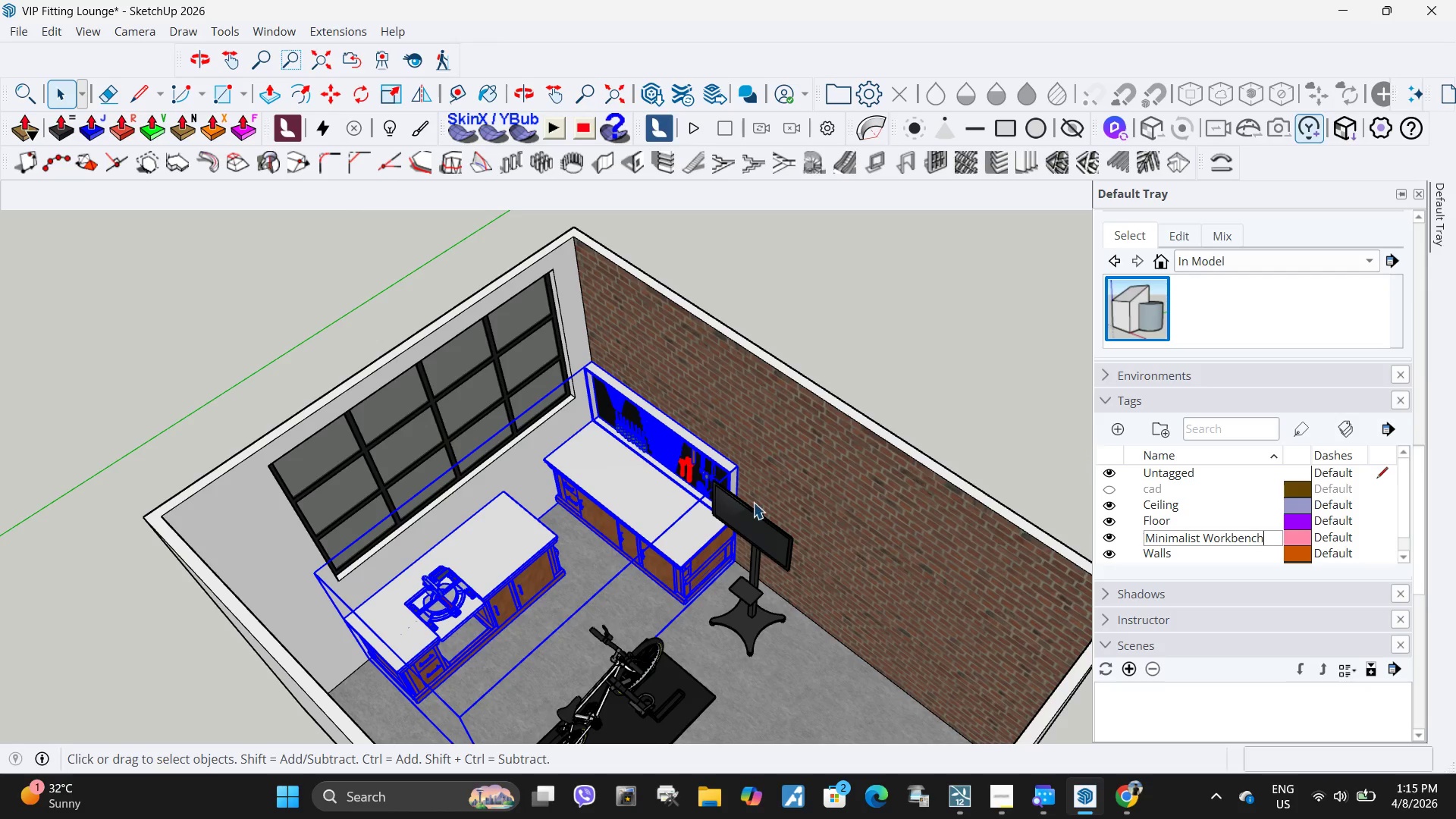 
left_click([632, 493])
 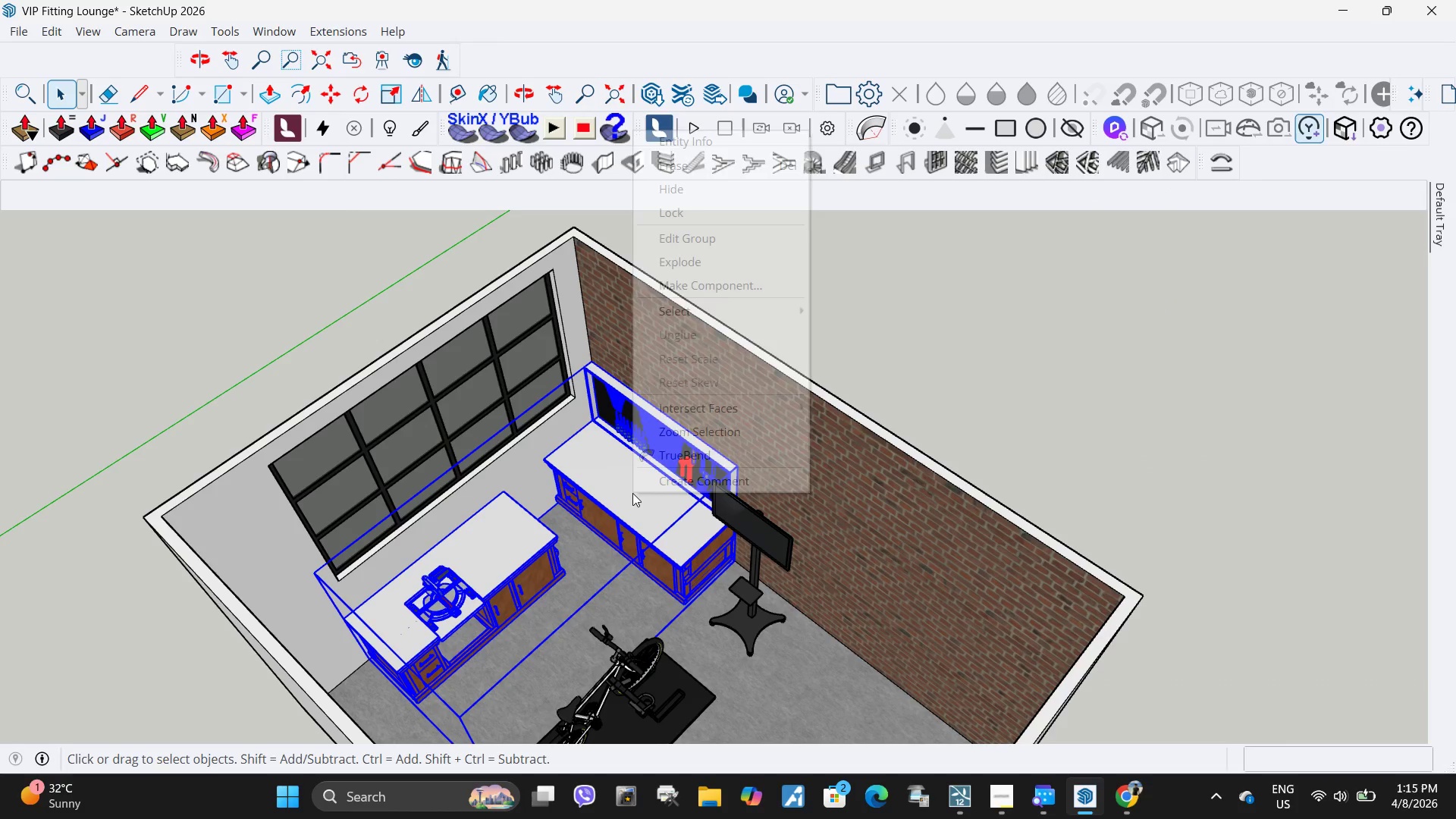 
right_click([632, 493])
 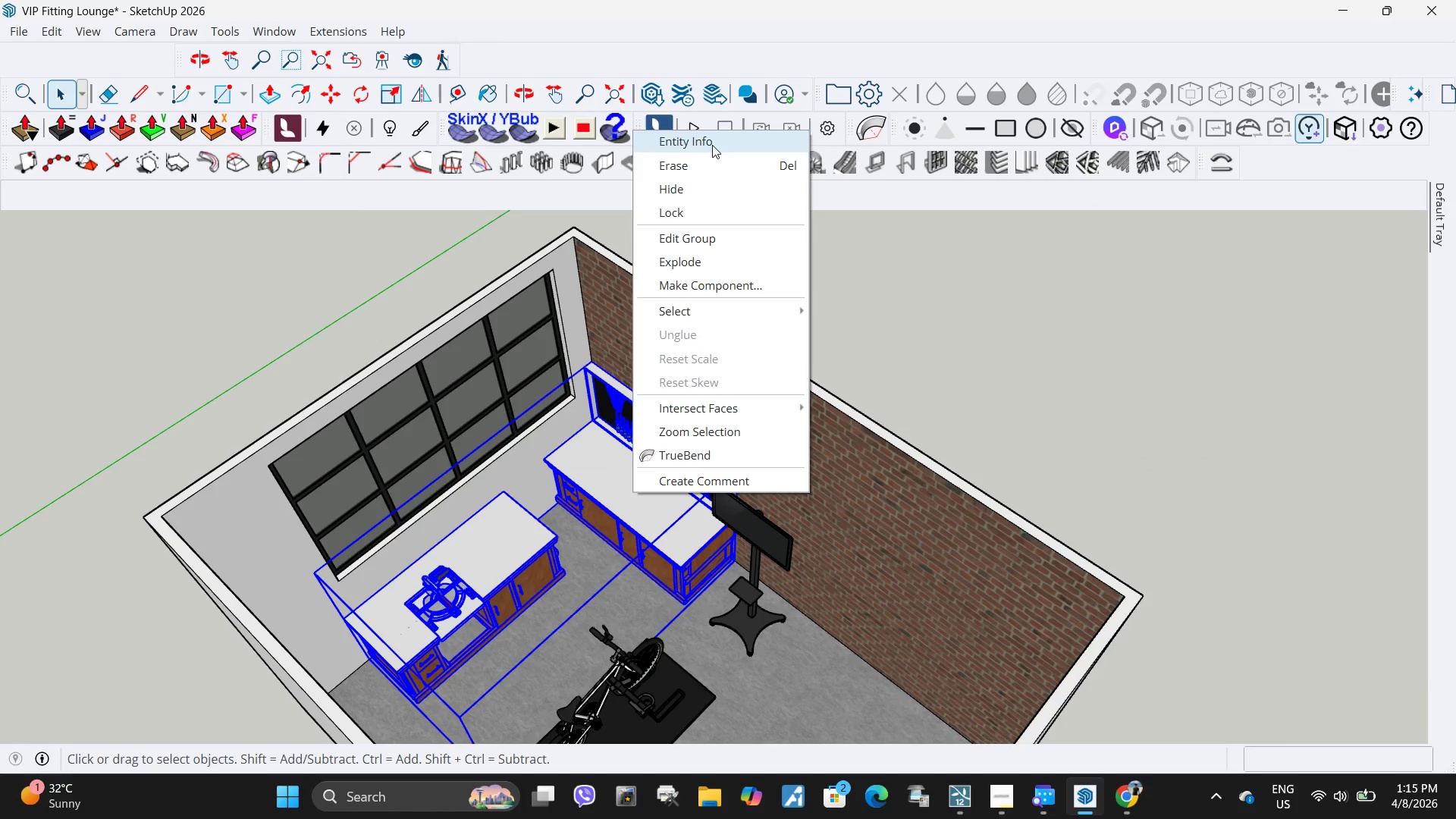 
left_click([712, 145])
 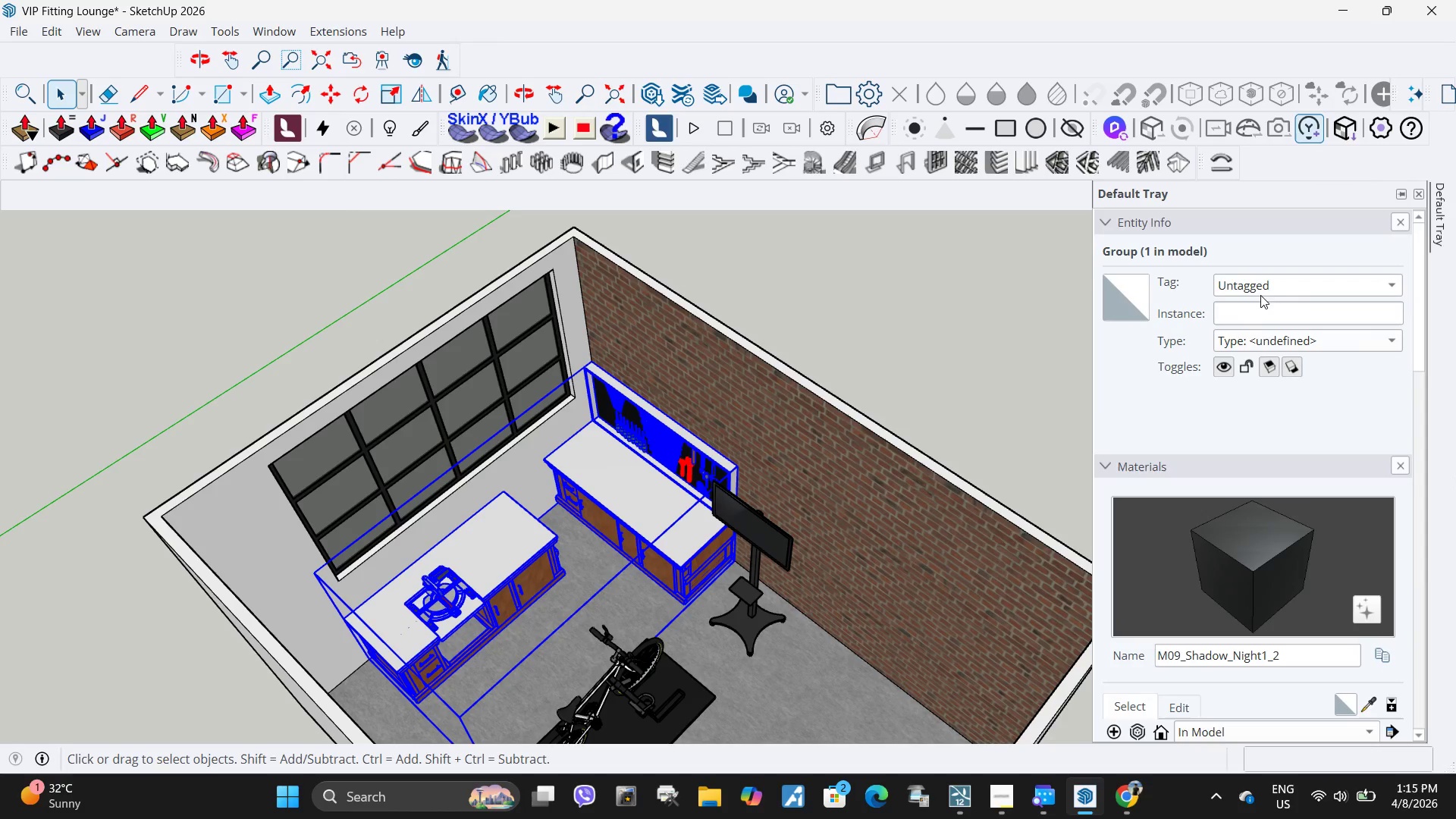 
left_click([1263, 287])
 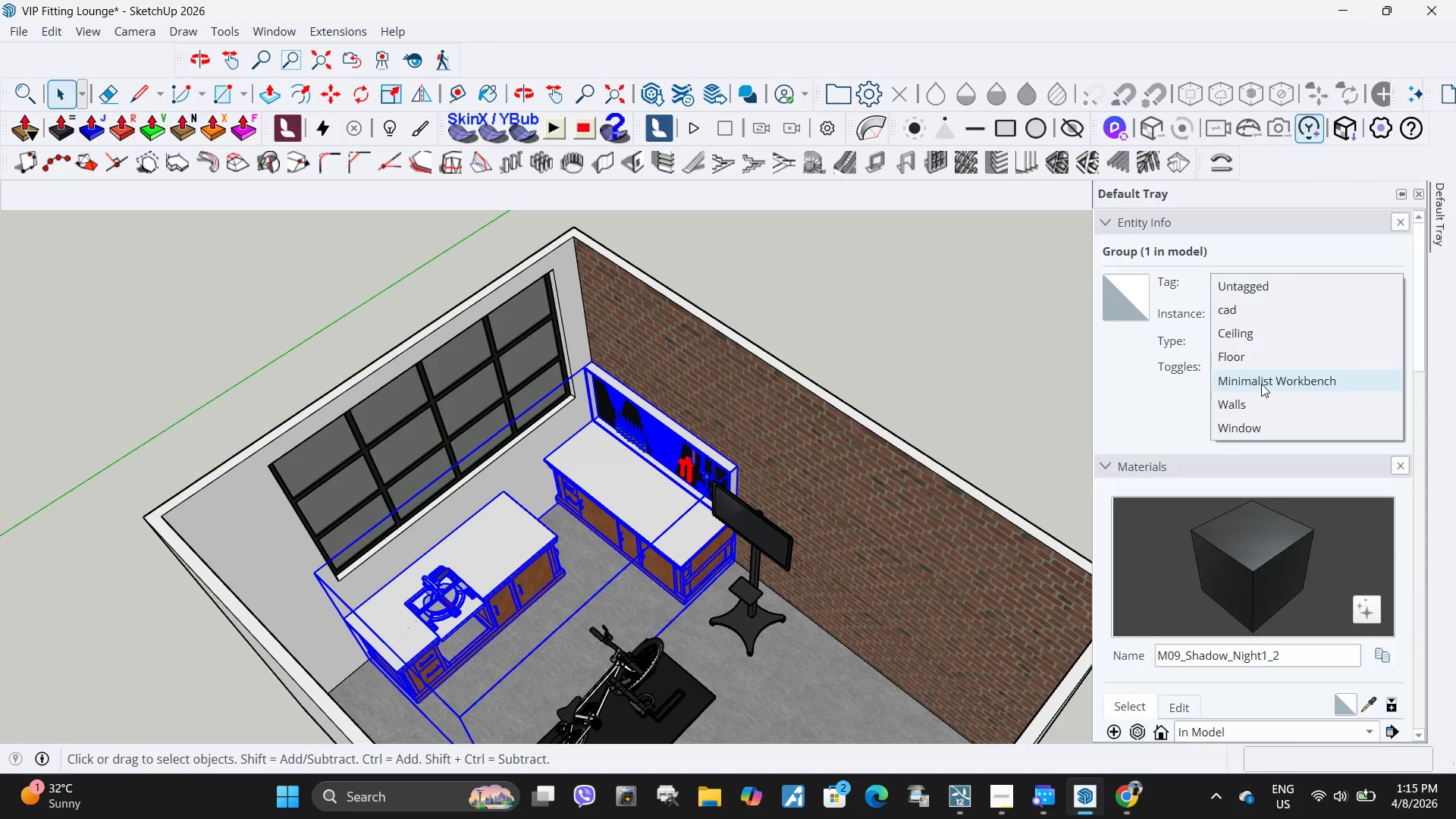 
left_click([1261, 384])
 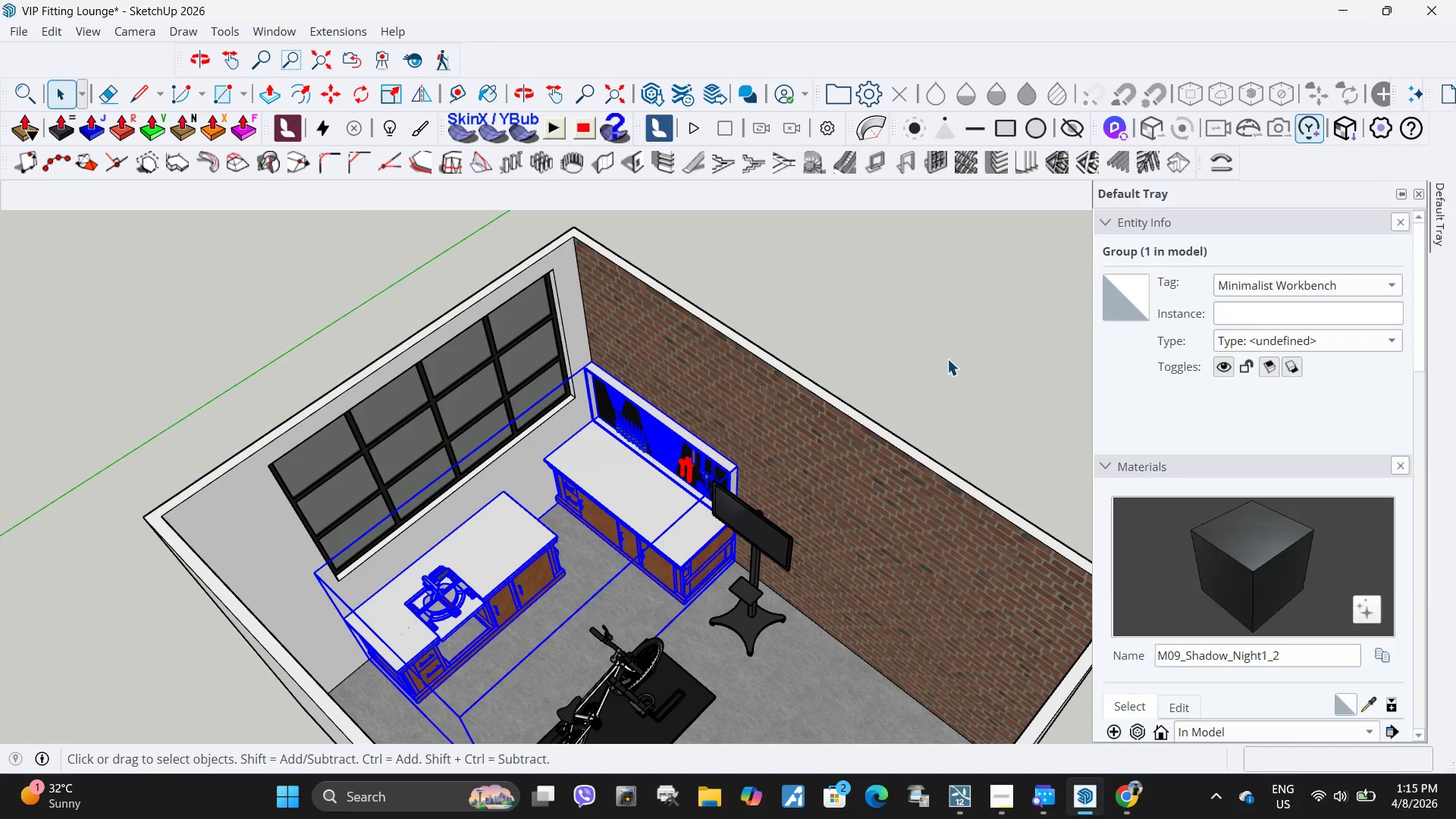 
left_click([947, 359])
 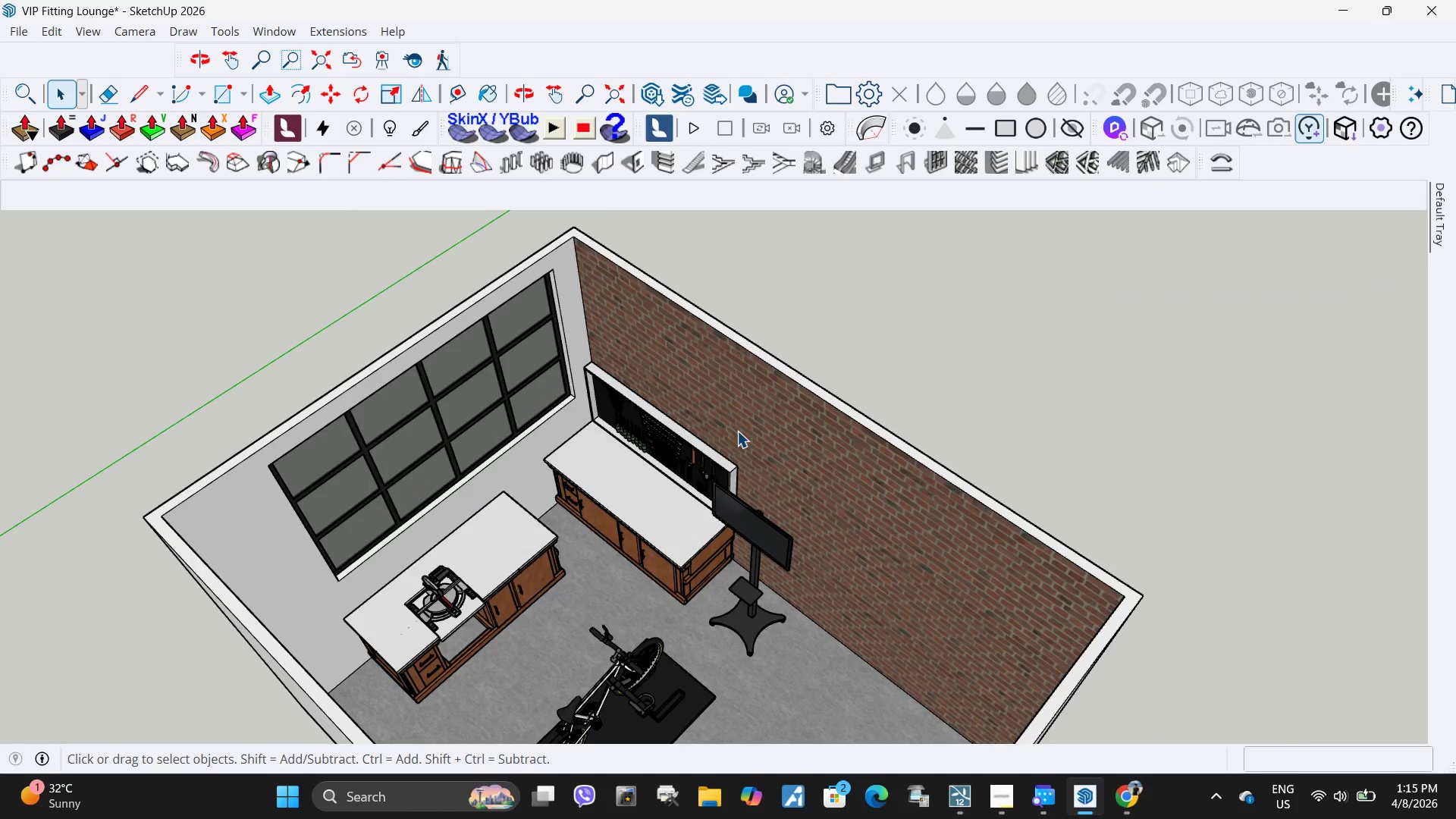 
scroll: coordinate [679, 645], scroll_direction: up, amount: 1.0
 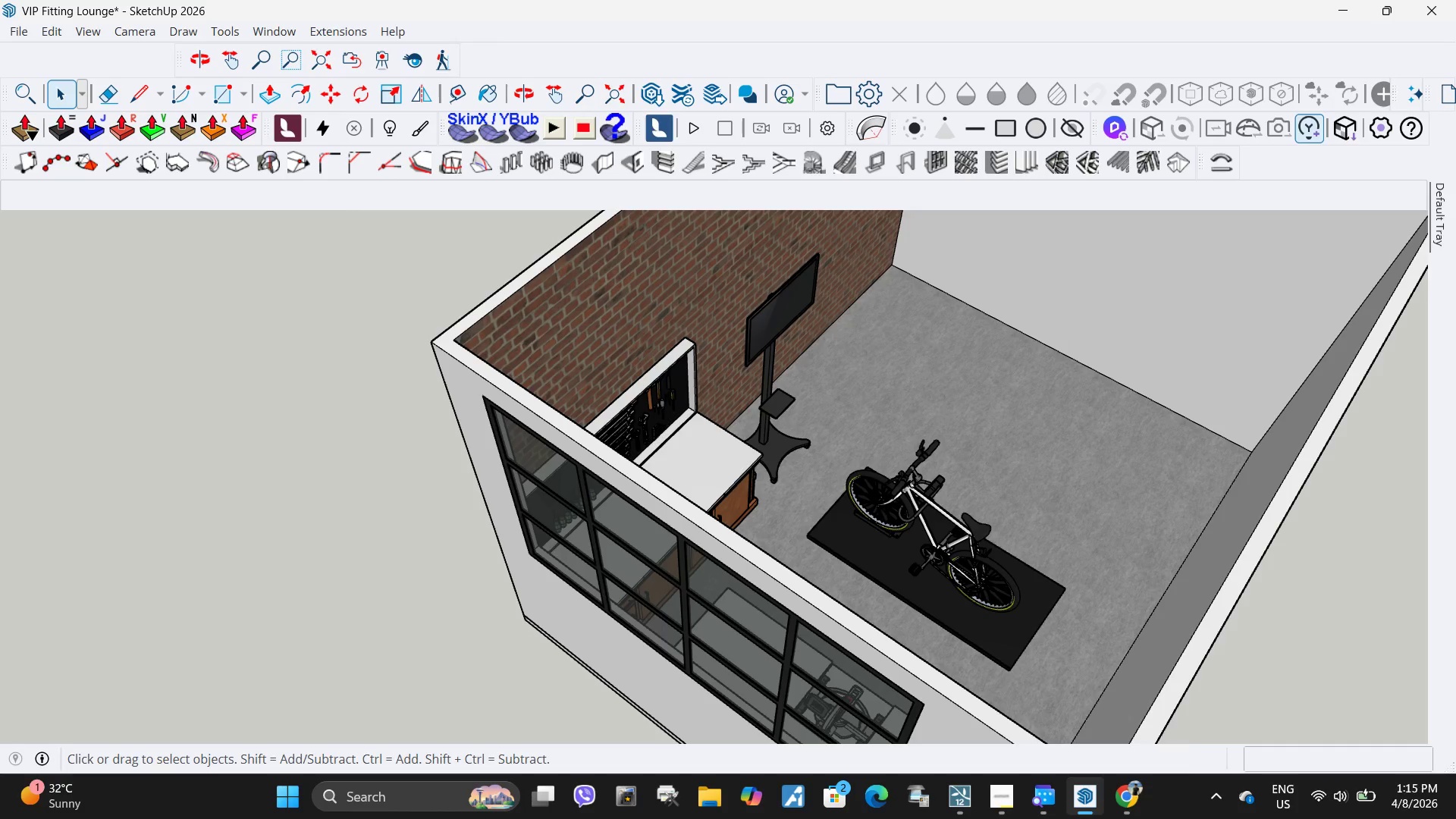 
wait(20.34)
 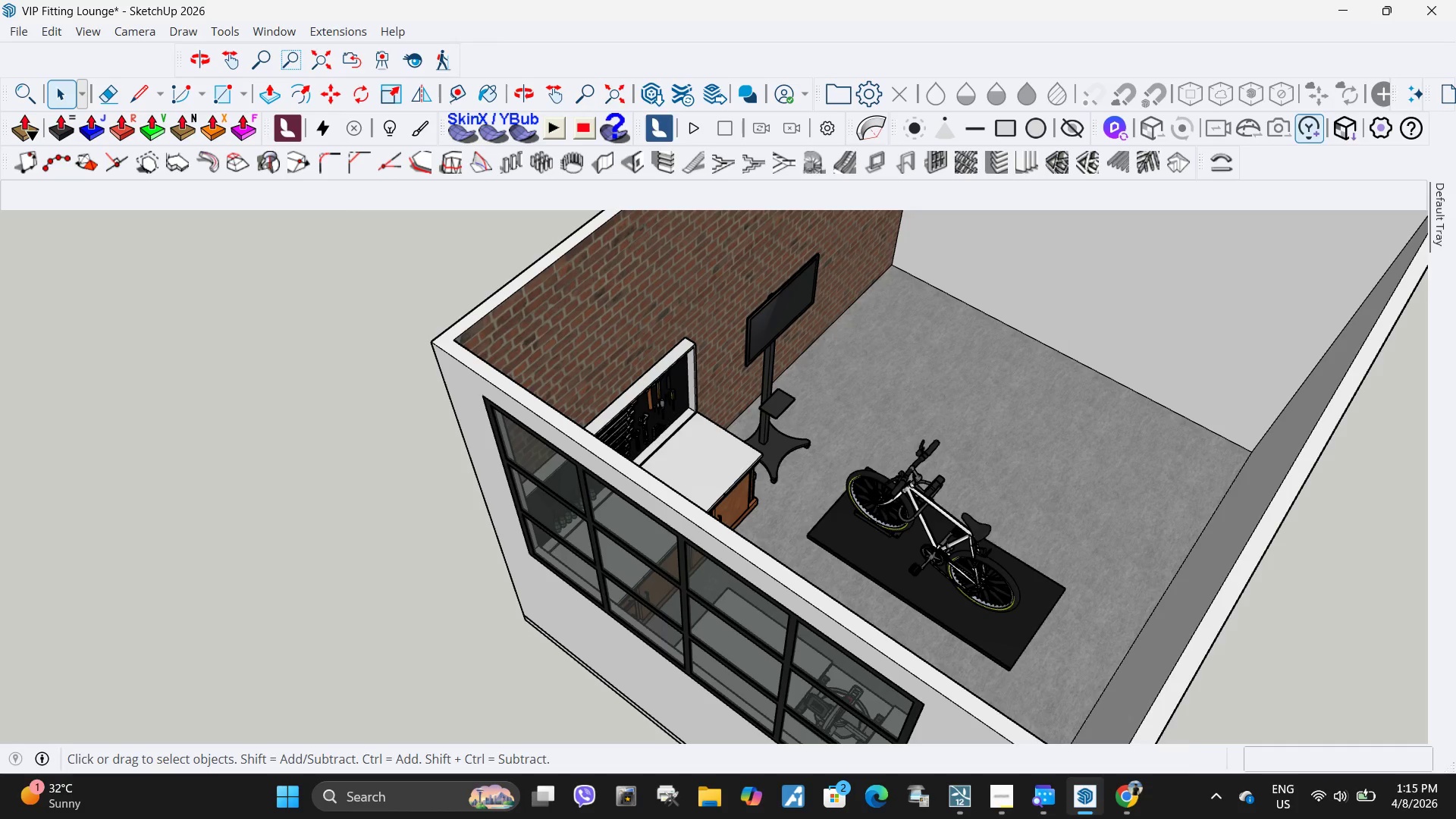 
double_click([991, 797])